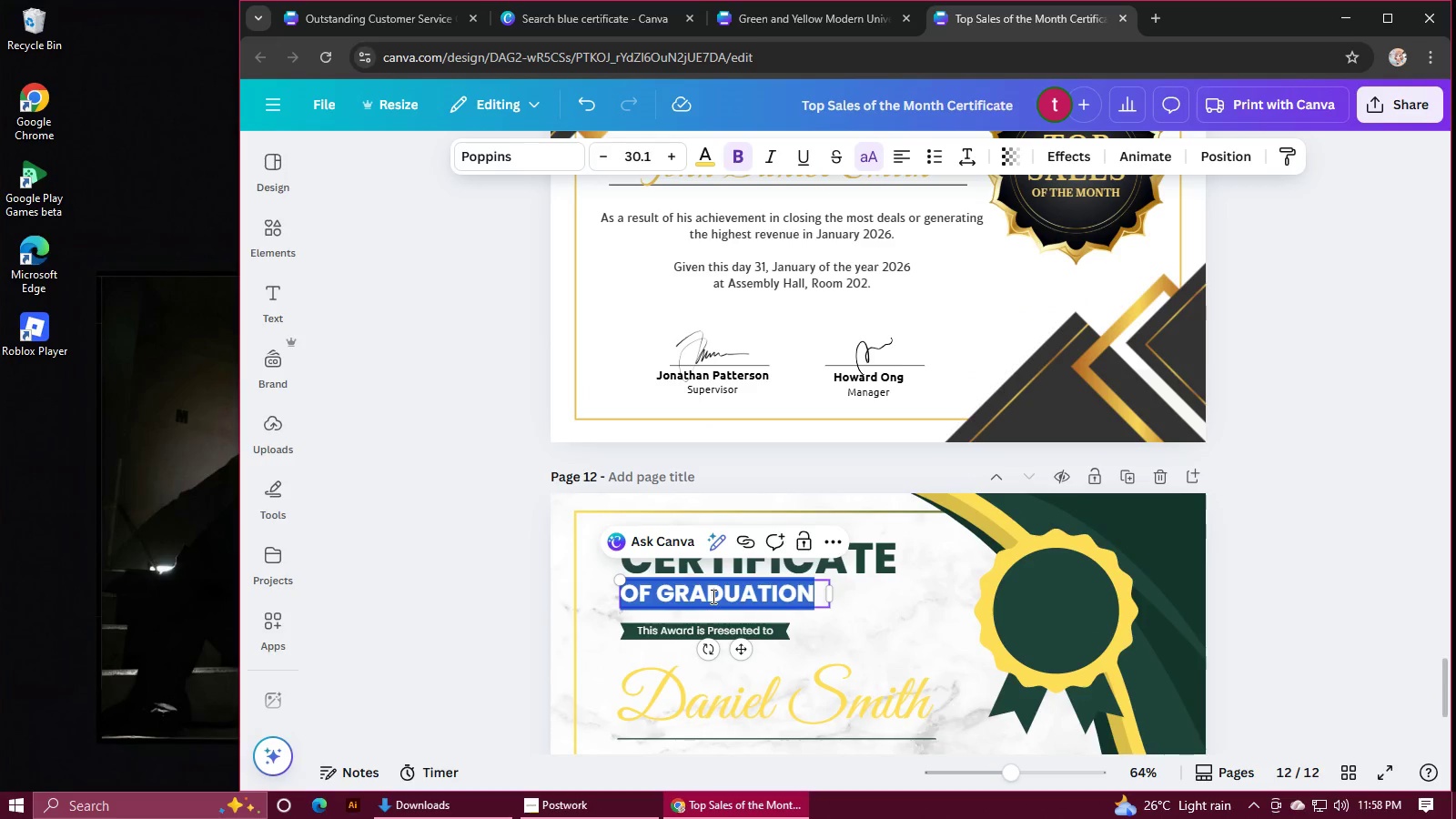 
left_click([1305, 578])
 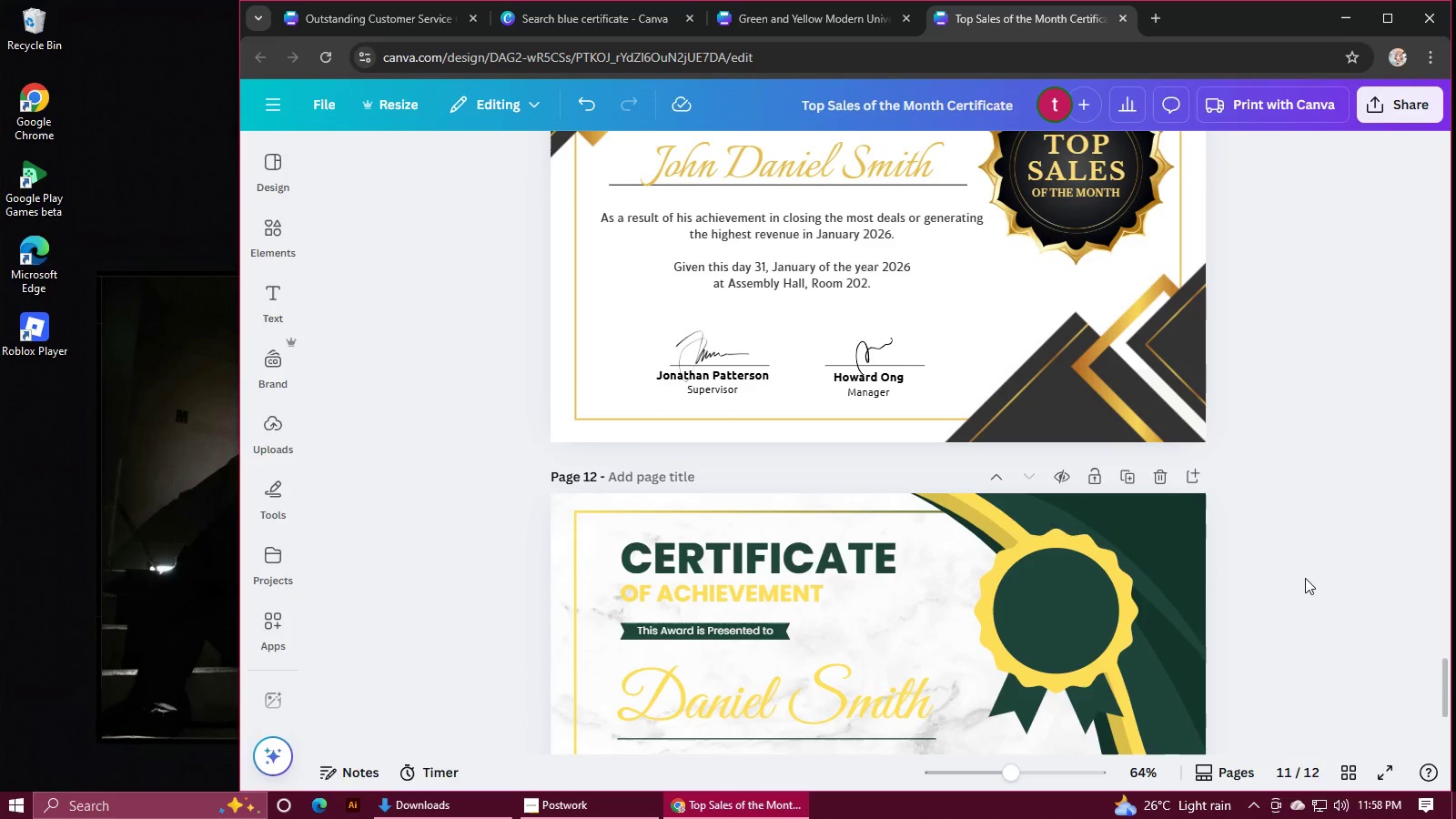 
scroll: coordinate [1305, 578], scroll_direction: down, amount: 4.0
 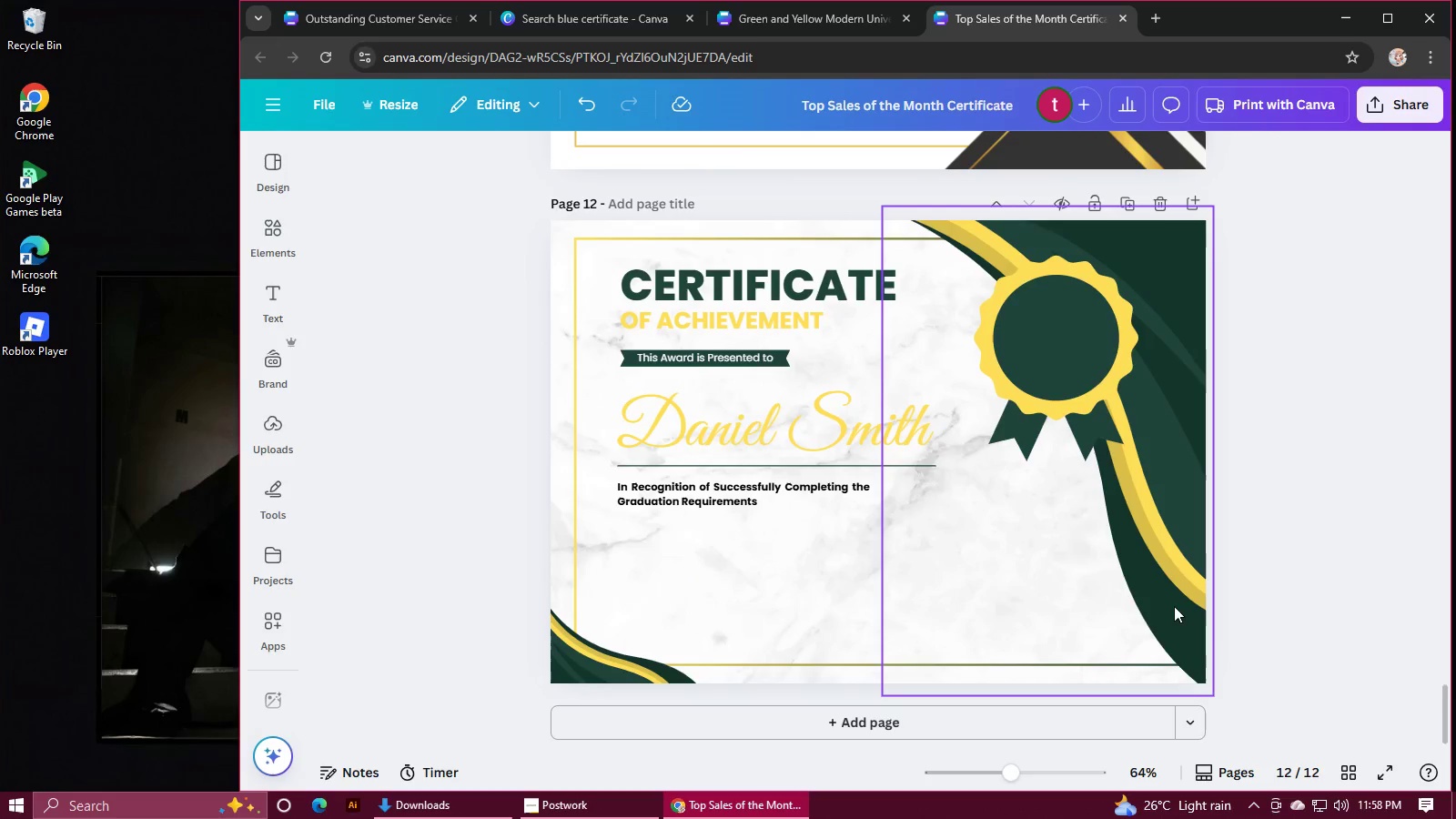 
scroll: coordinate [1087, 632], scroll_direction: up, amount: 5.0
 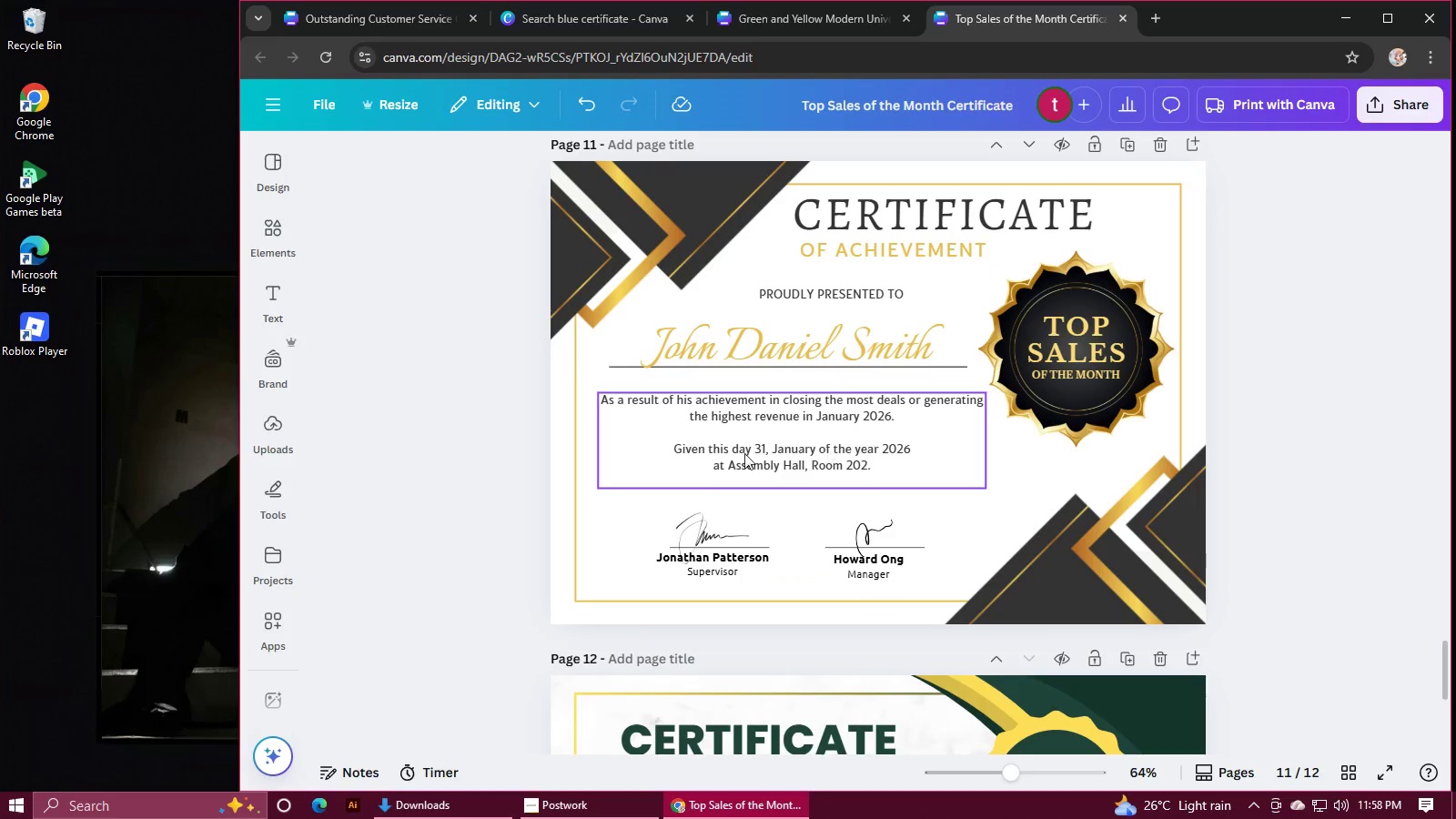 
double_click([739, 450])
 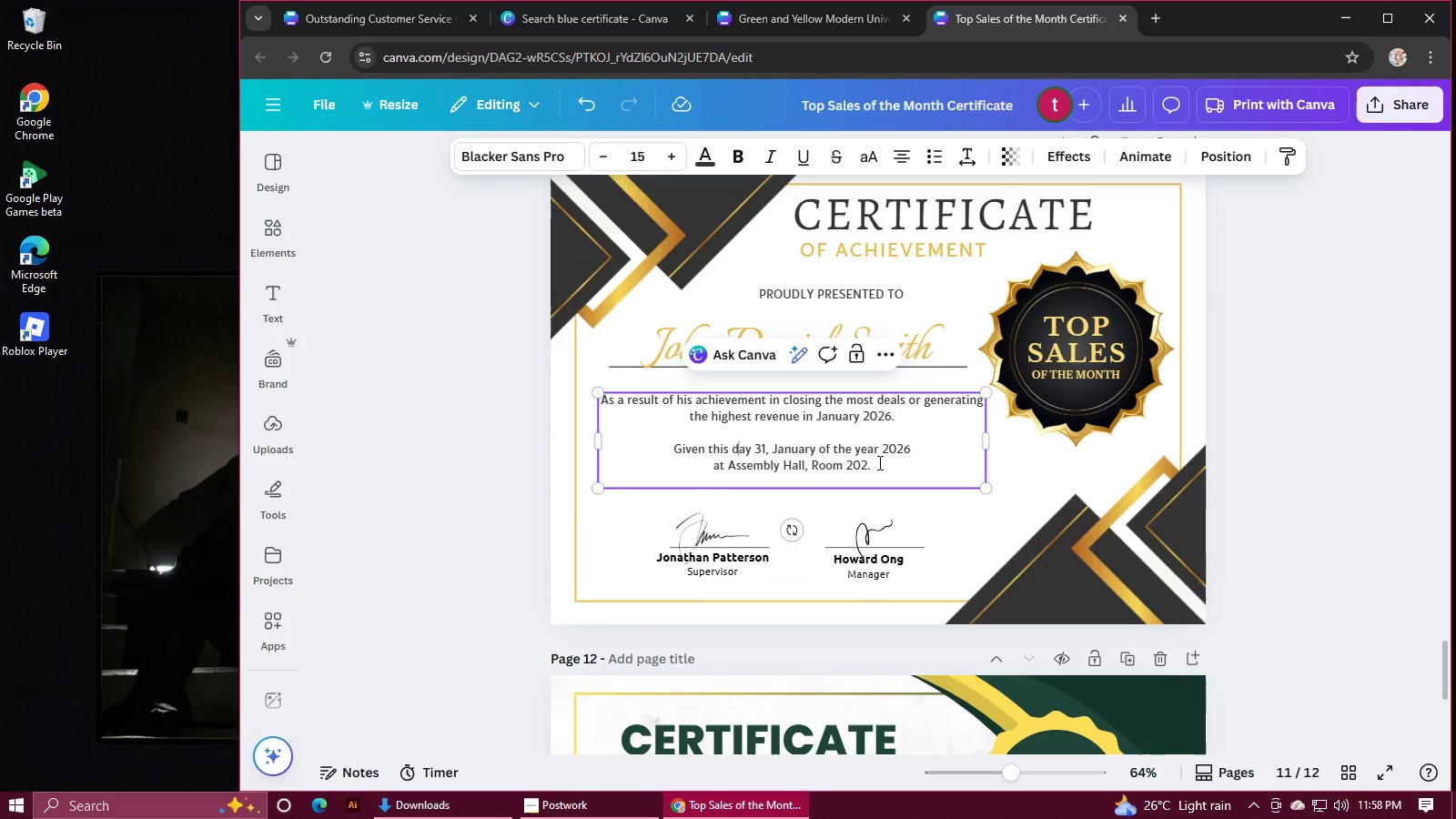 
left_click_drag(start_coordinate=[880, 463], to_coordinate=[591, 404])
 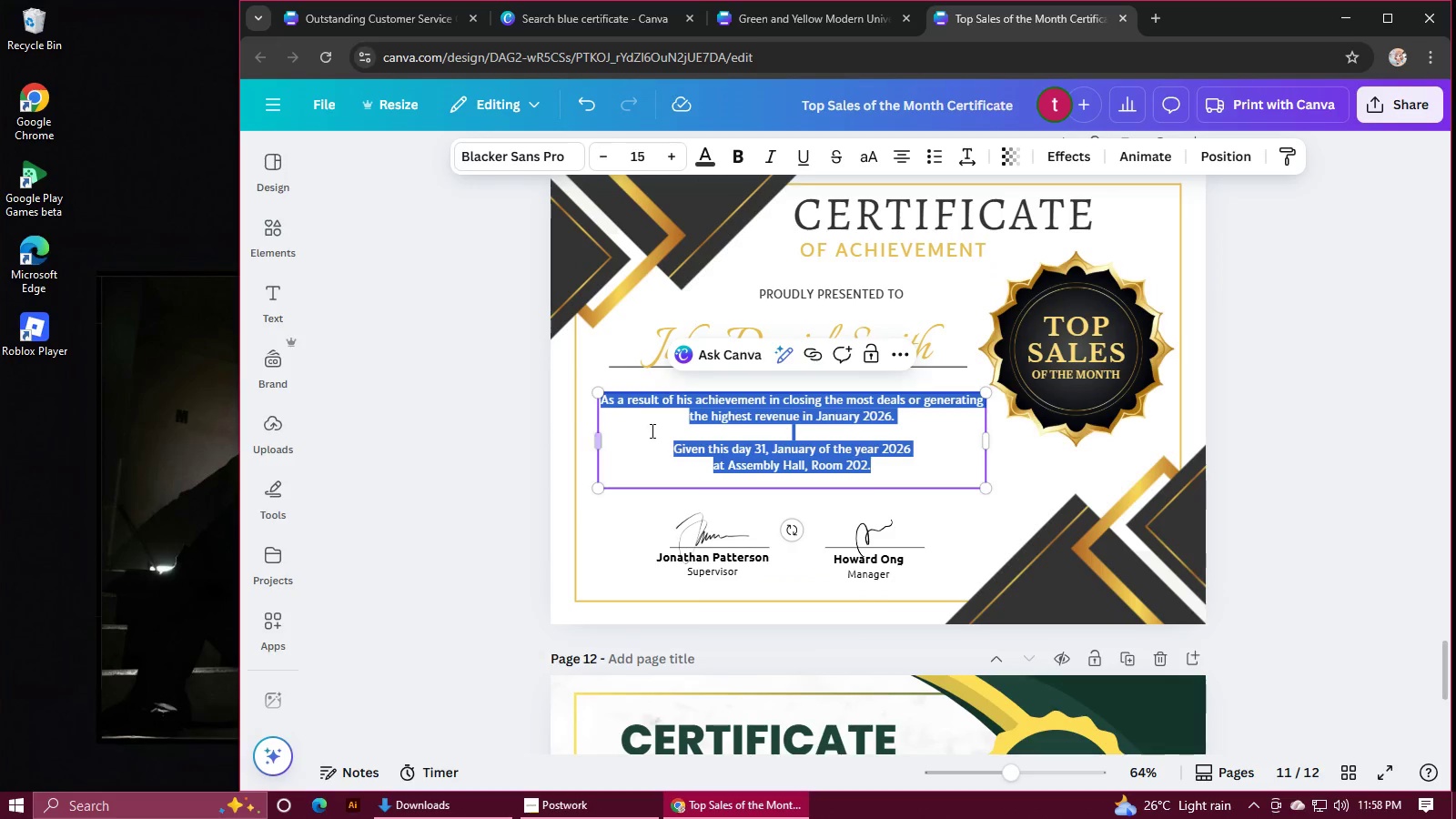 
key(Control+C)
 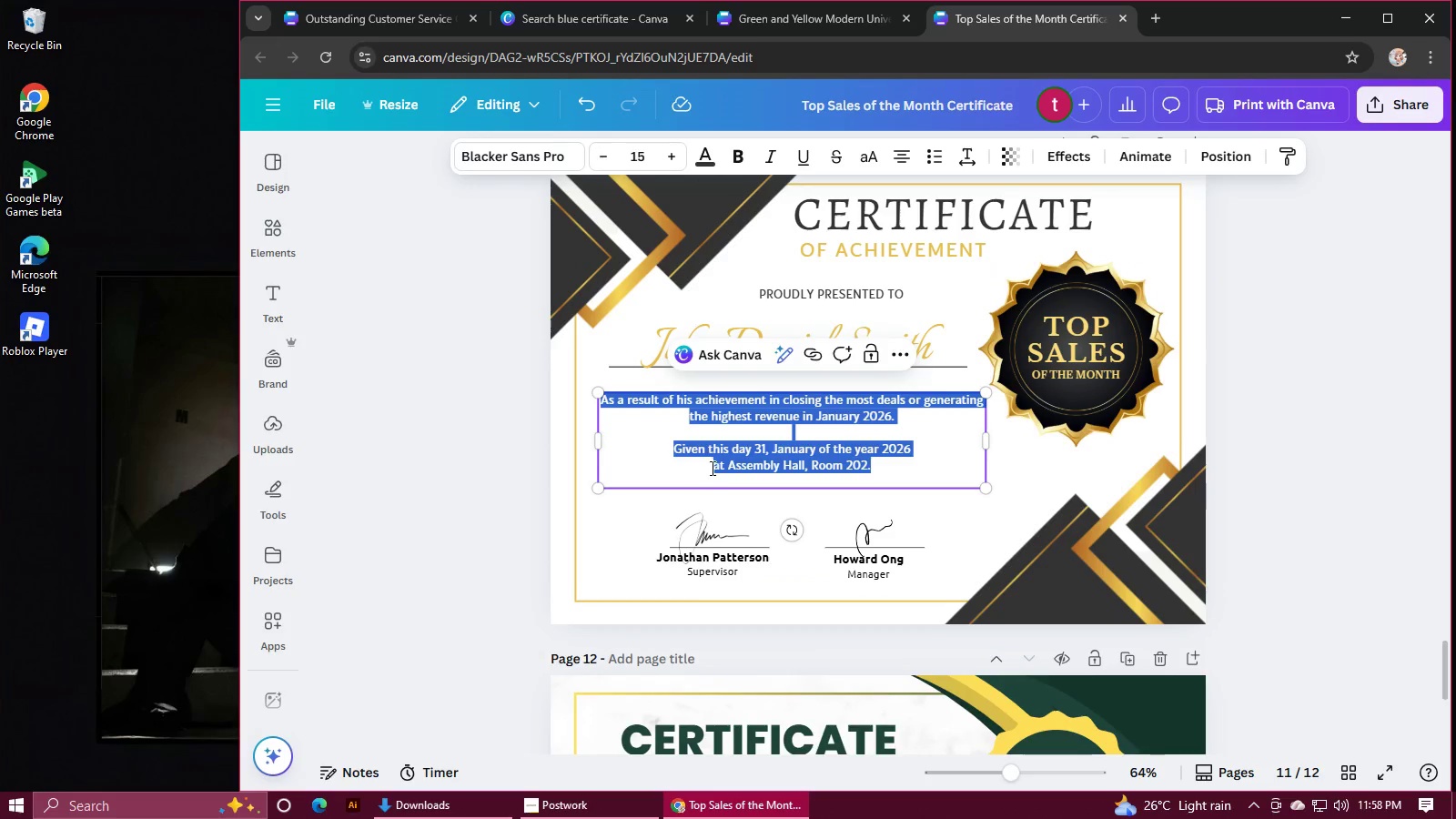 
scroll: coordinate [711, 468], scroll_direction: down, amount: 3.0
 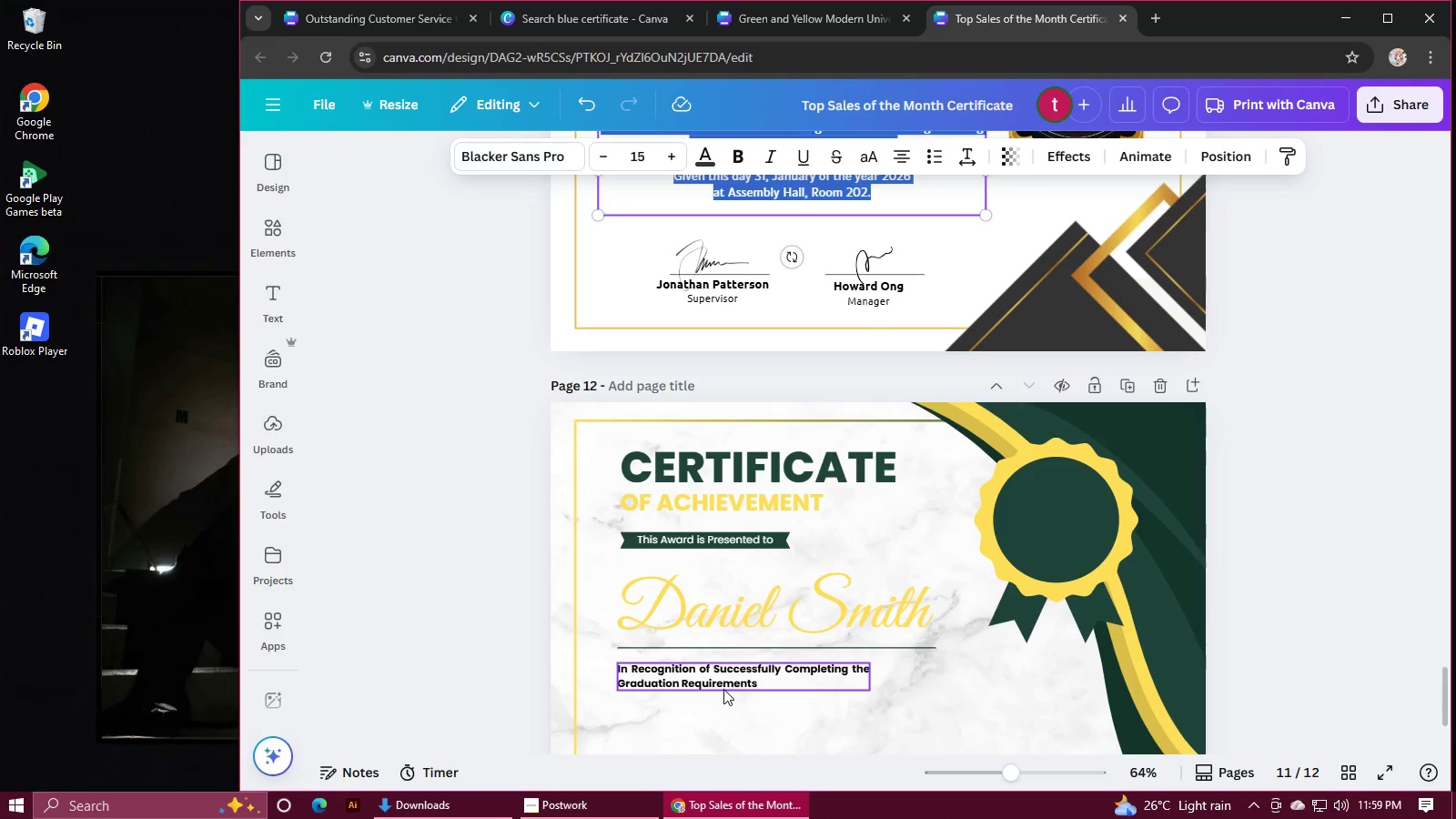 
double_click([723, 688])
 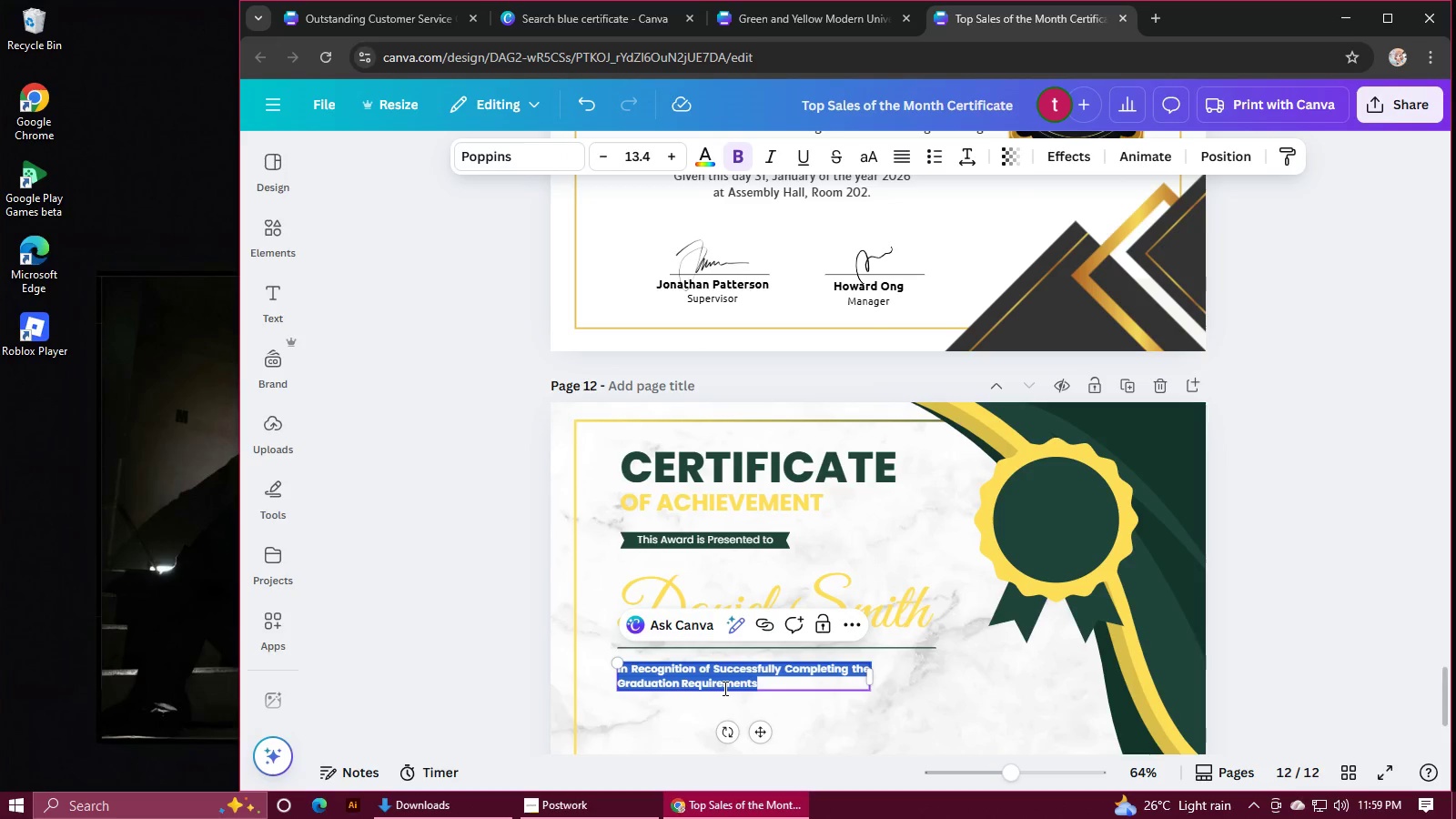 
key(Control+V)
 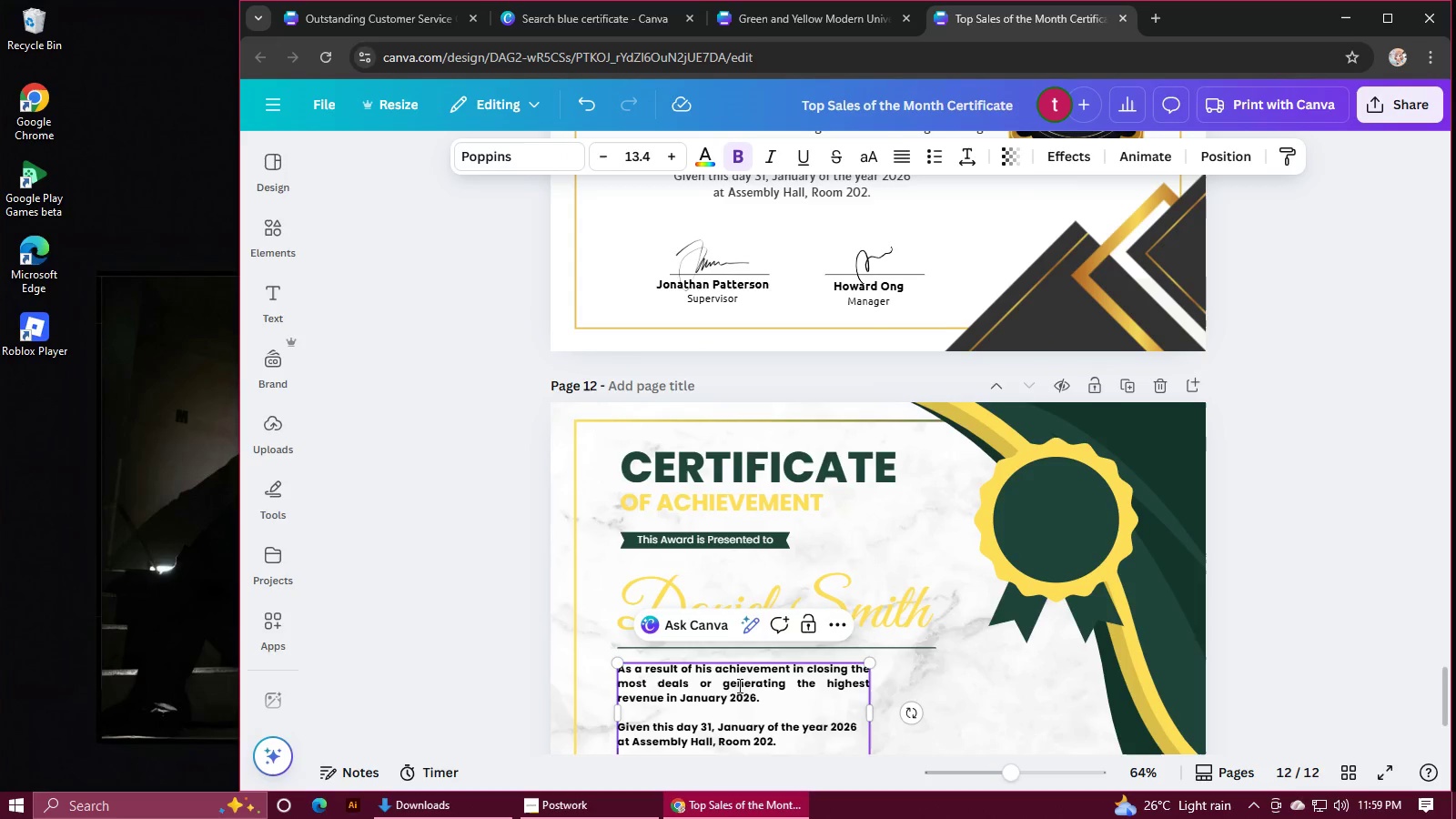 
scroll: coordinate [778, 675], scroll_direction: down, amount: 3.0
 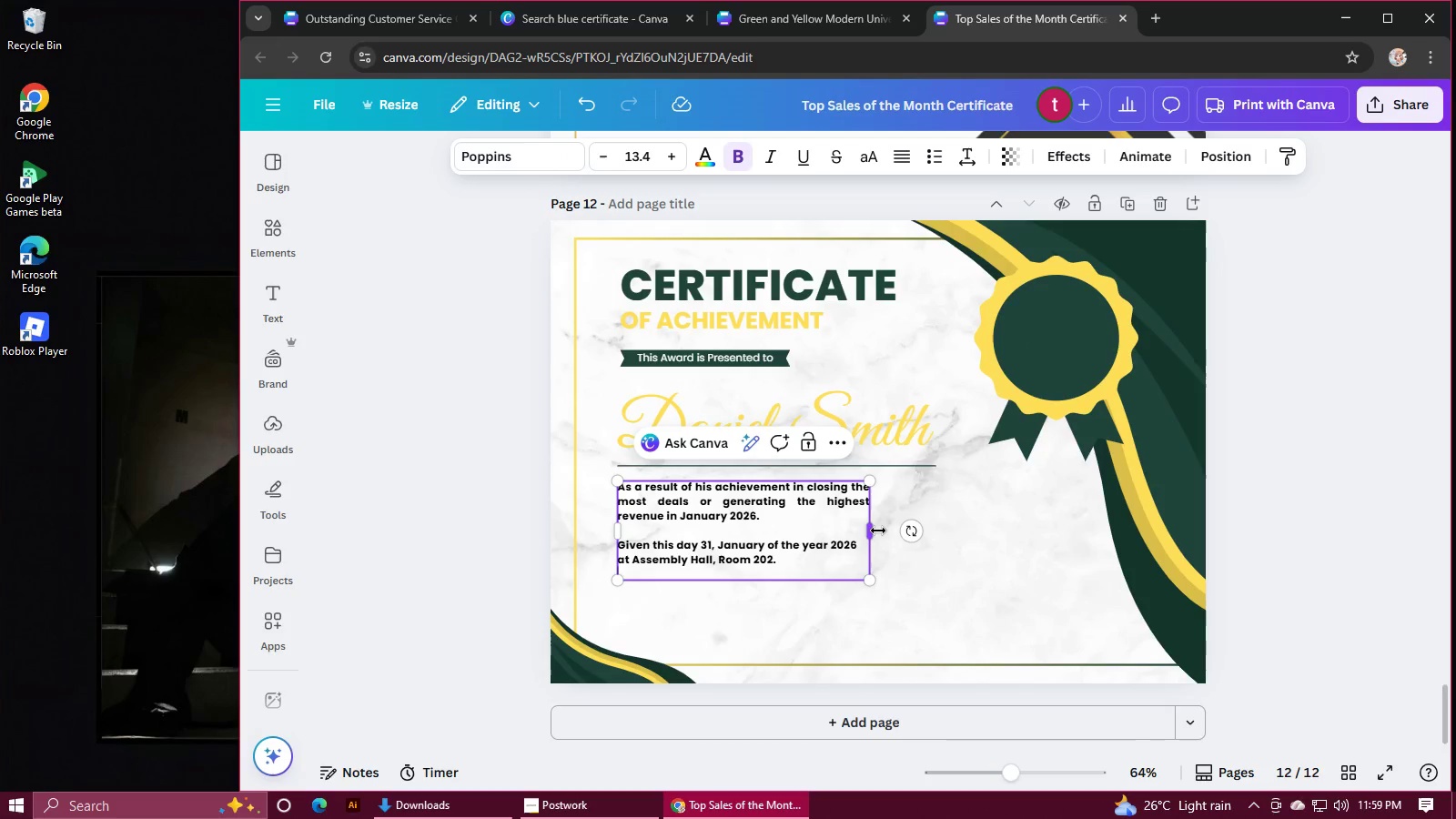 
left_click_drag(start_coordinate=[878, 531], to_coordinate=[944, 520])
 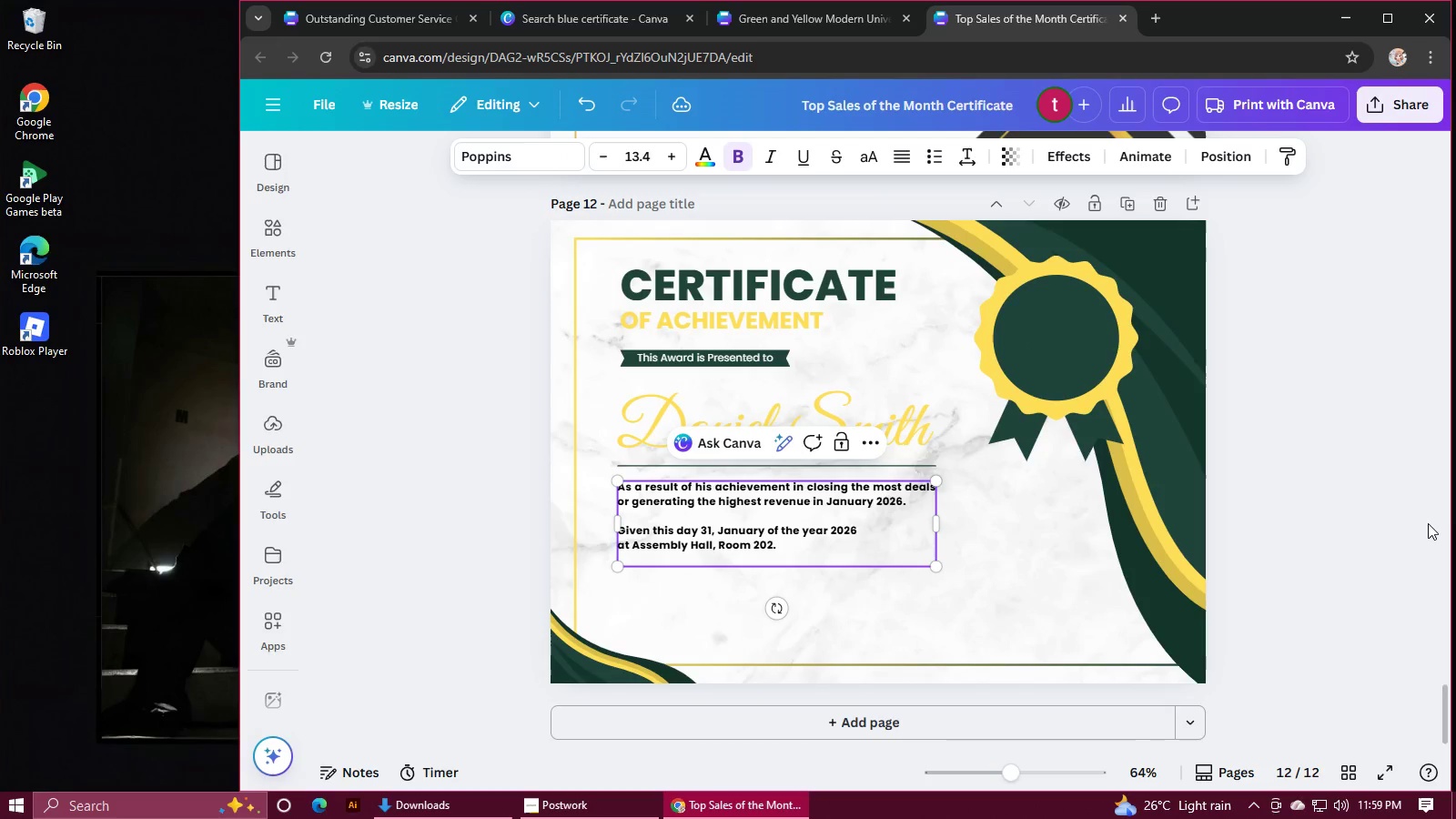 
left_click([1421, 530])
 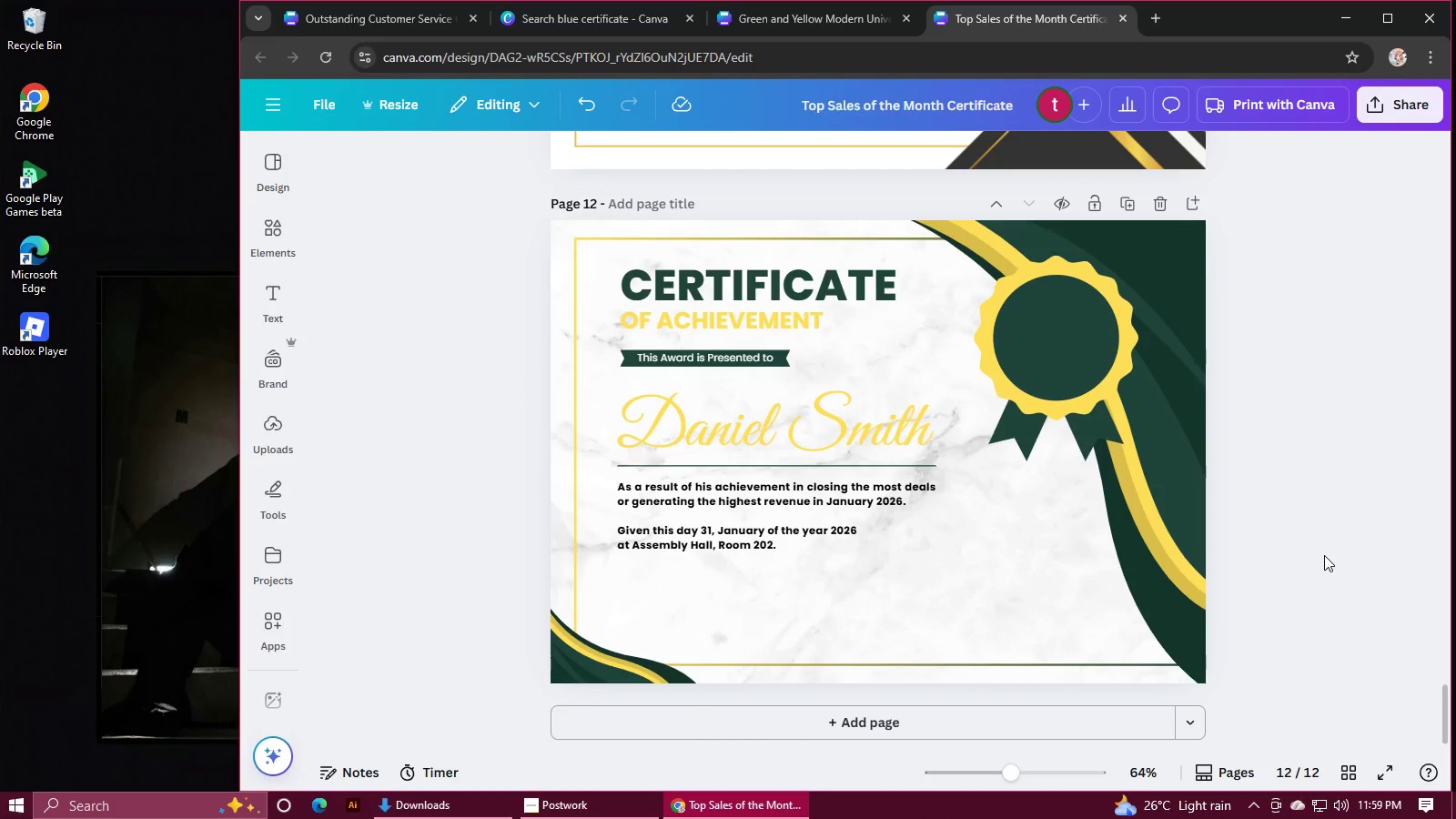 
left_click([1087, 354])
 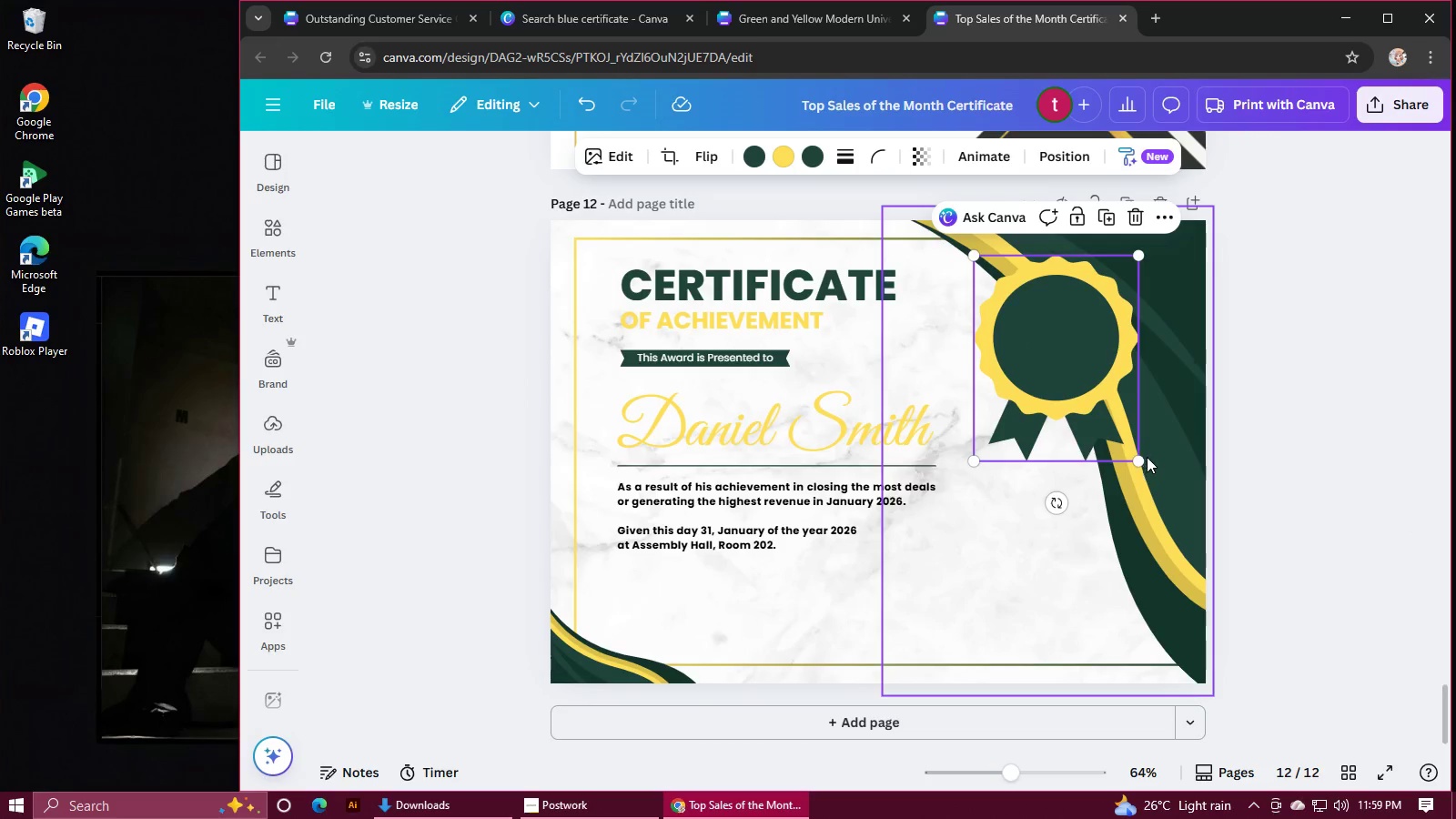 
left_click_drag(start_coordinate=[1139, 463], to_coordinate=[1179, 536])
 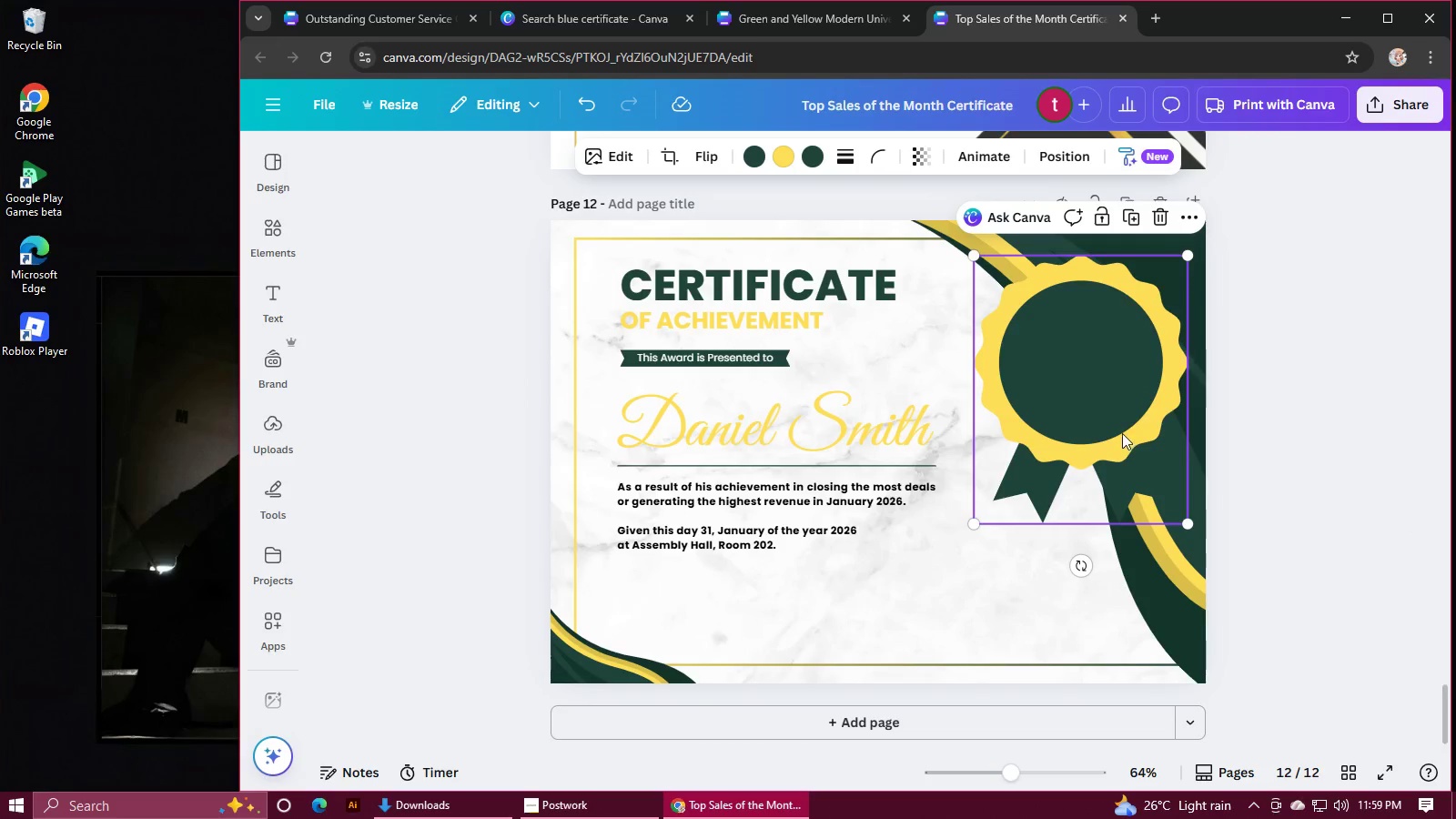 
left_click_drag(start_coordinate=[1121, 433], to_coordinate=[1098, 436])
 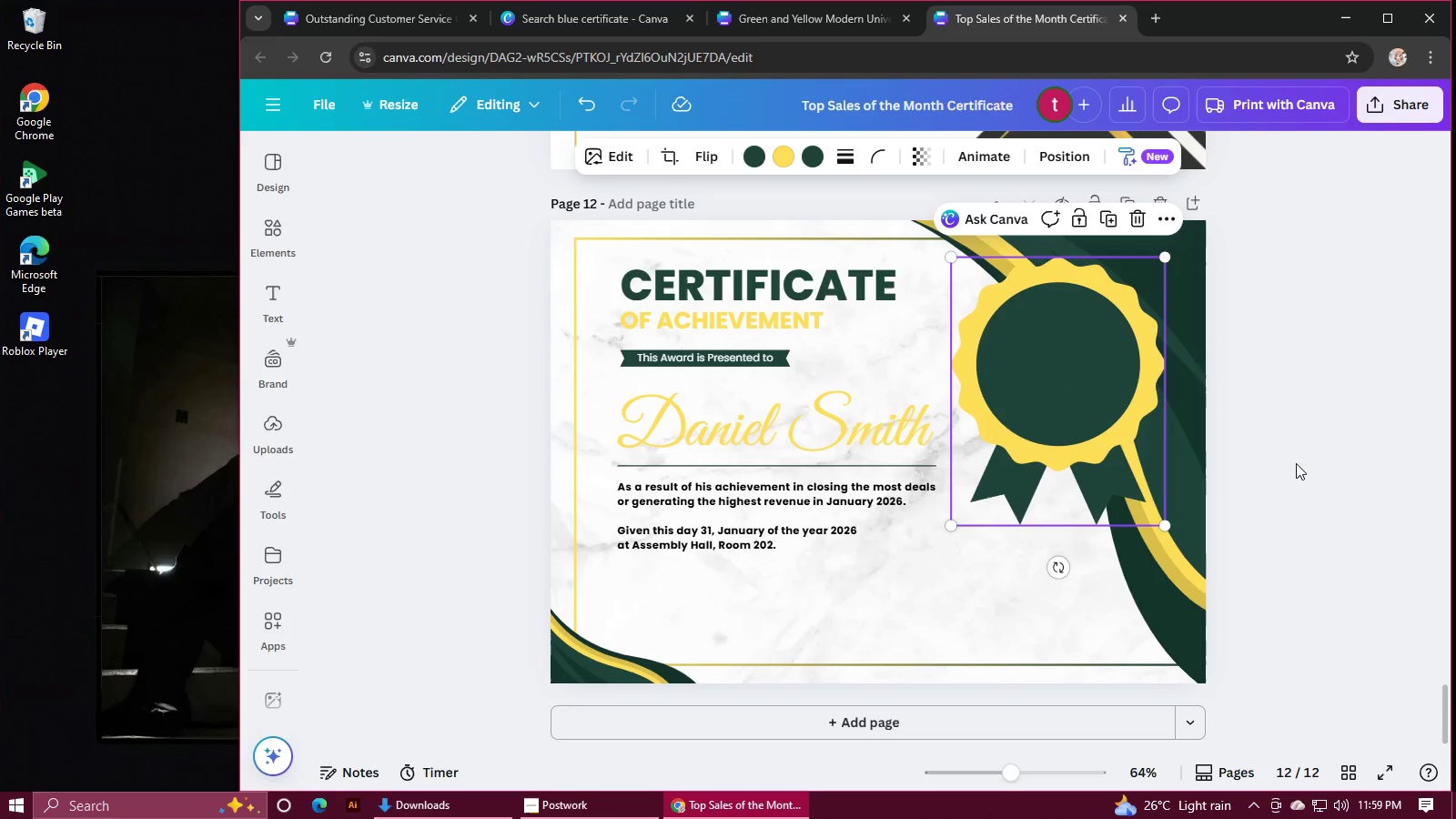 
left_click([1296, 464])
 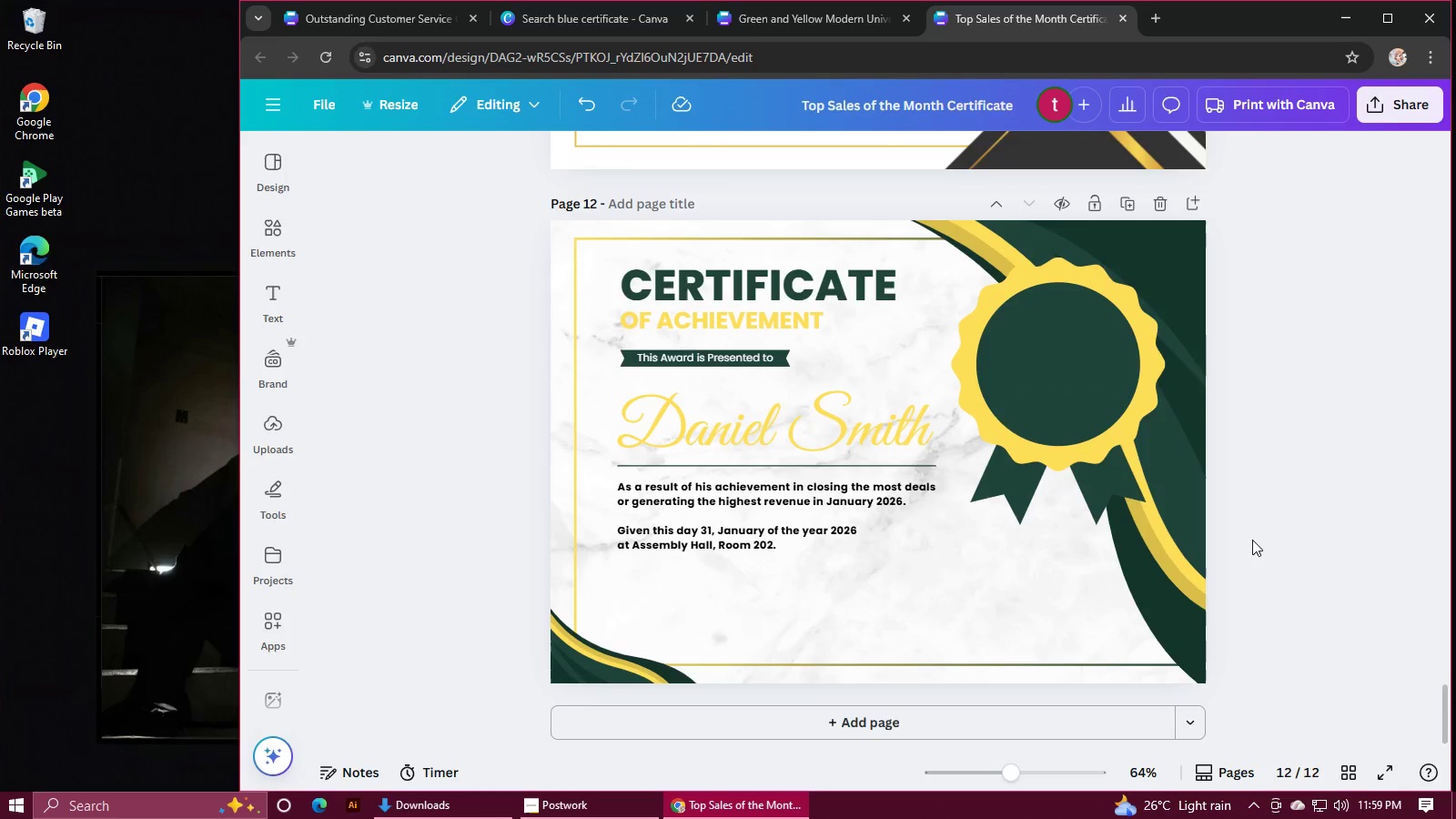 
scroll: coordinate [1251, 541], scroll_direction: up, amount: 2.0
 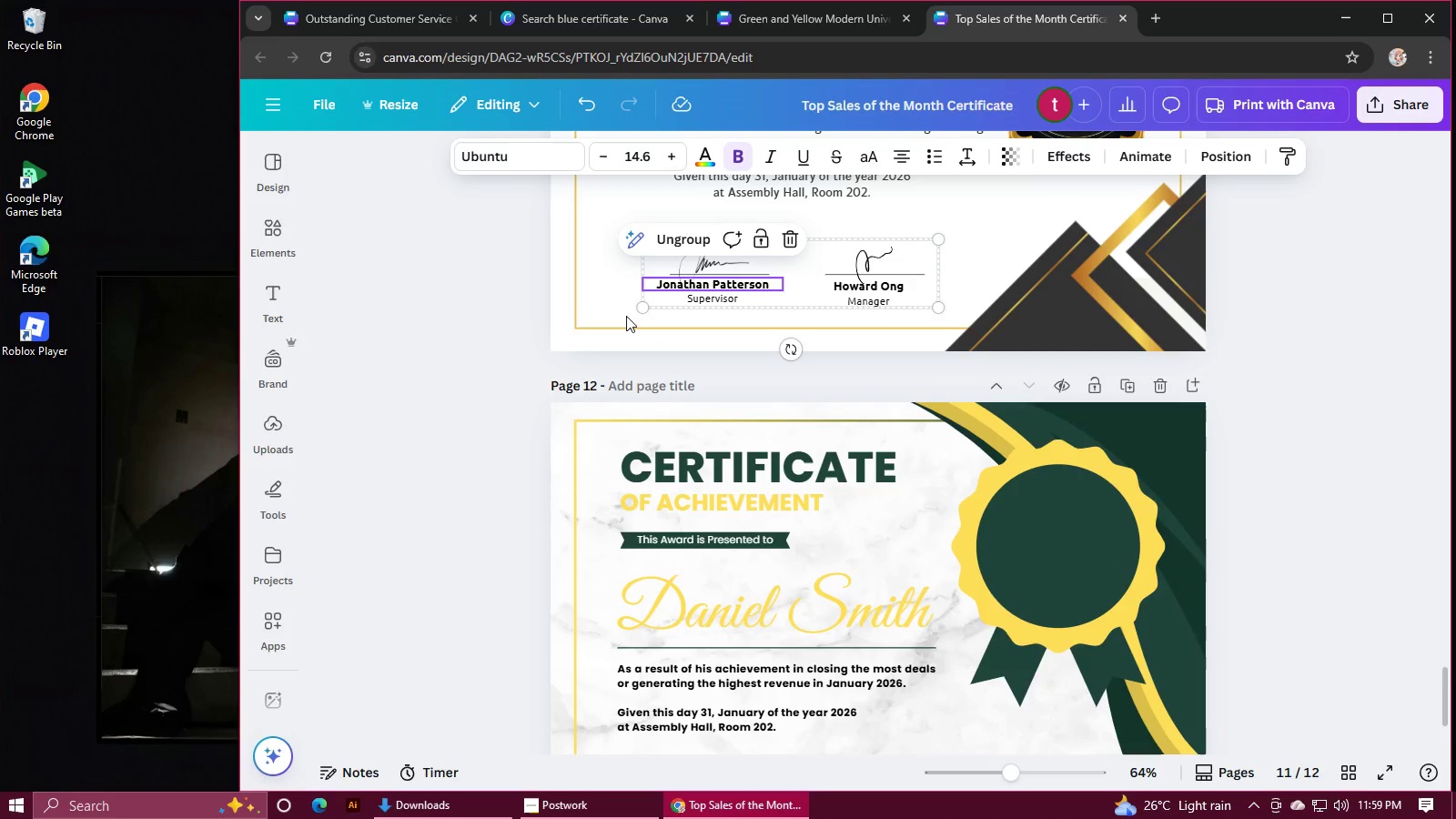 
left_click([643, 309])
 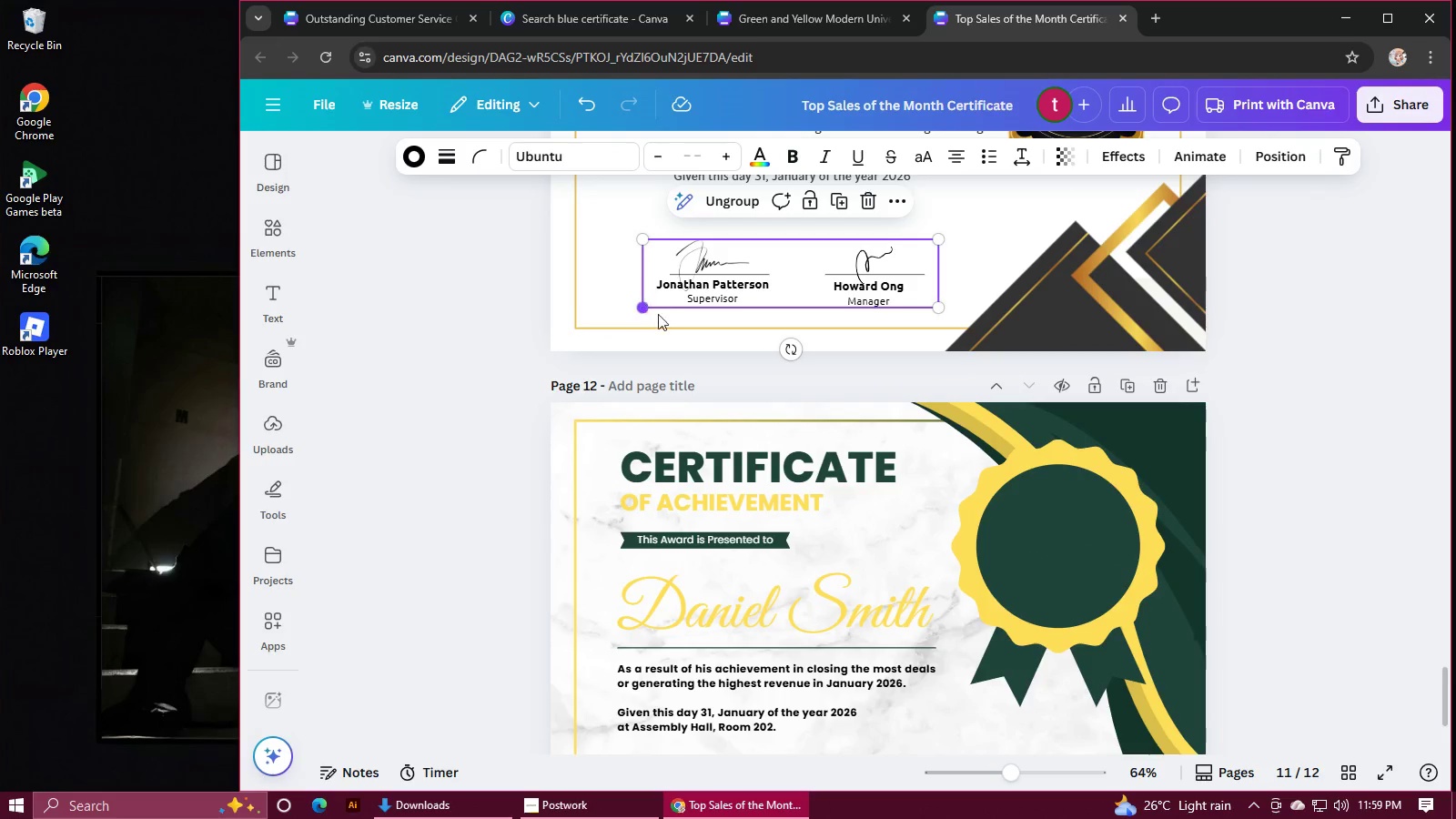 
key(Control+C)
 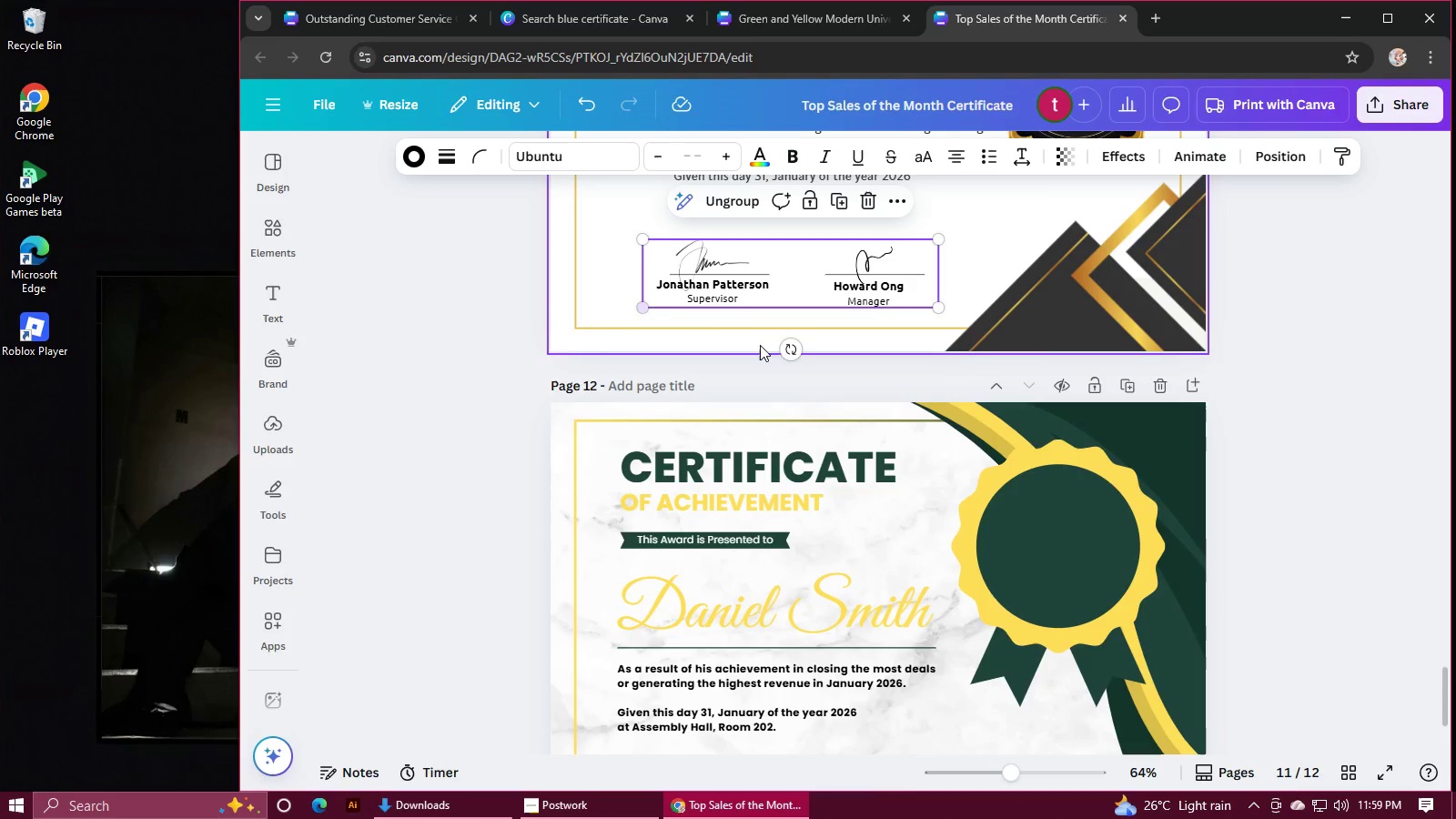 
scroll: coordinate [880, 420], scroll_direction: down, amount: 7.0
 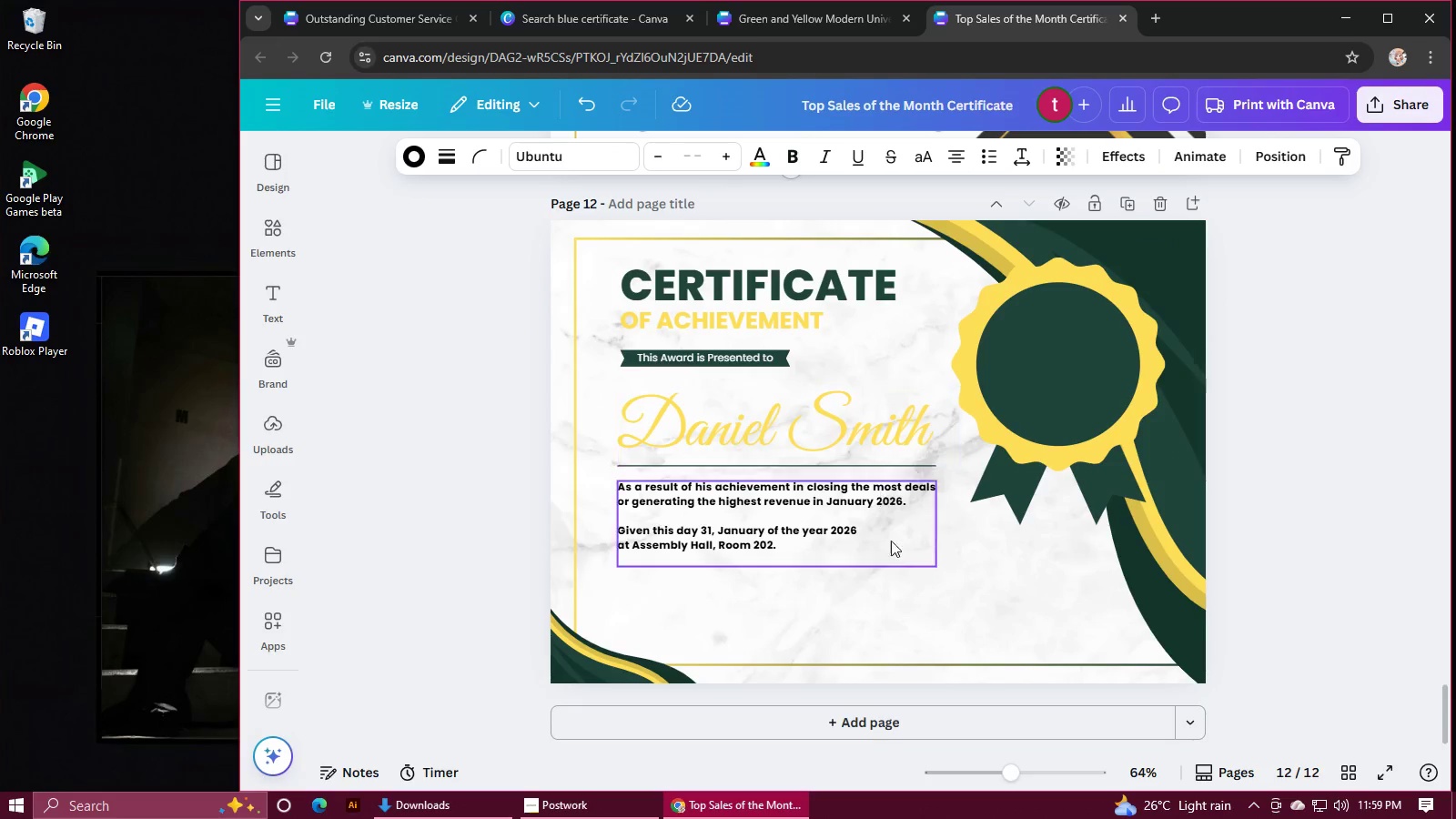 
left_click([905, 594])
 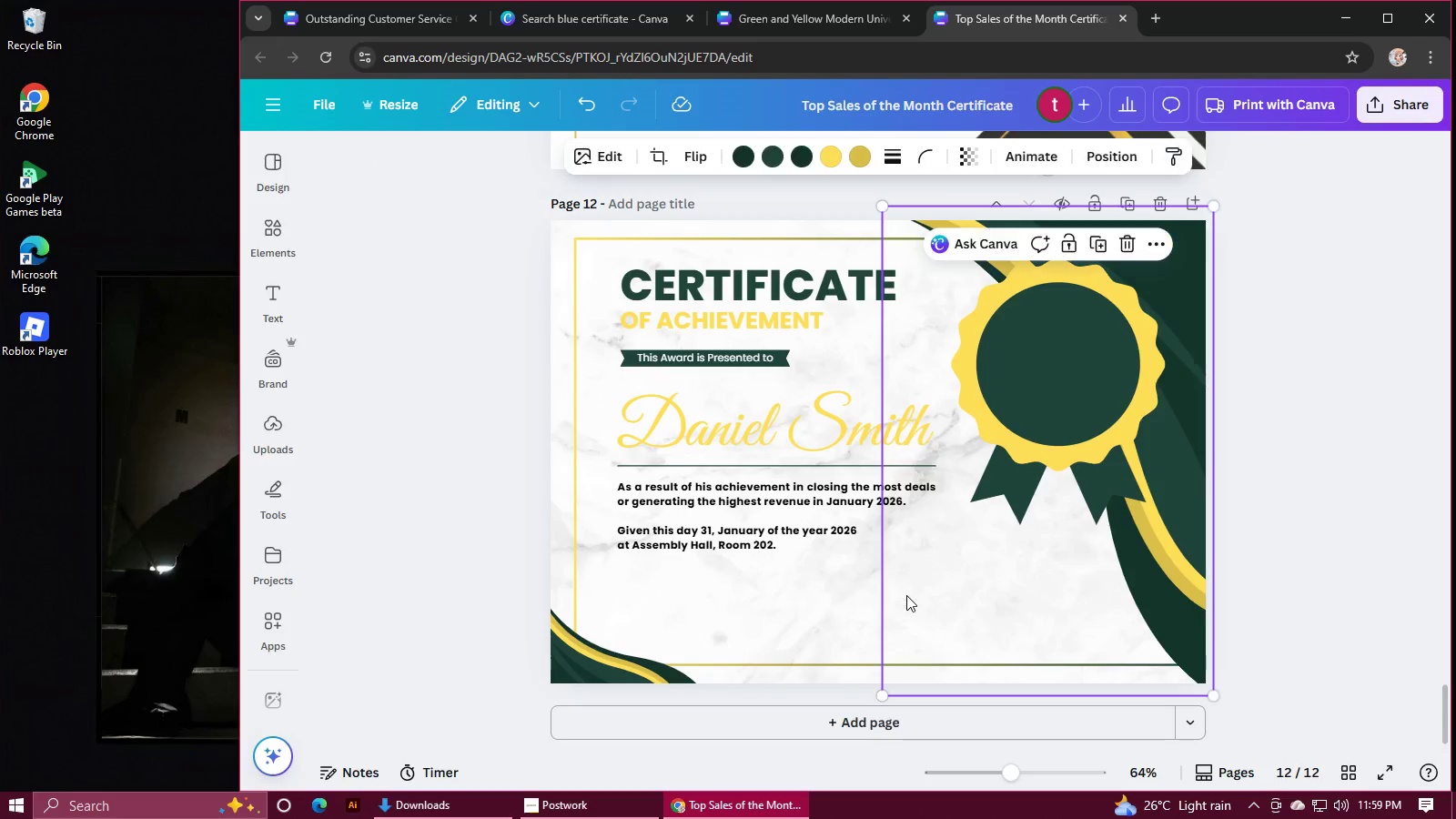 
key(Control+V)
 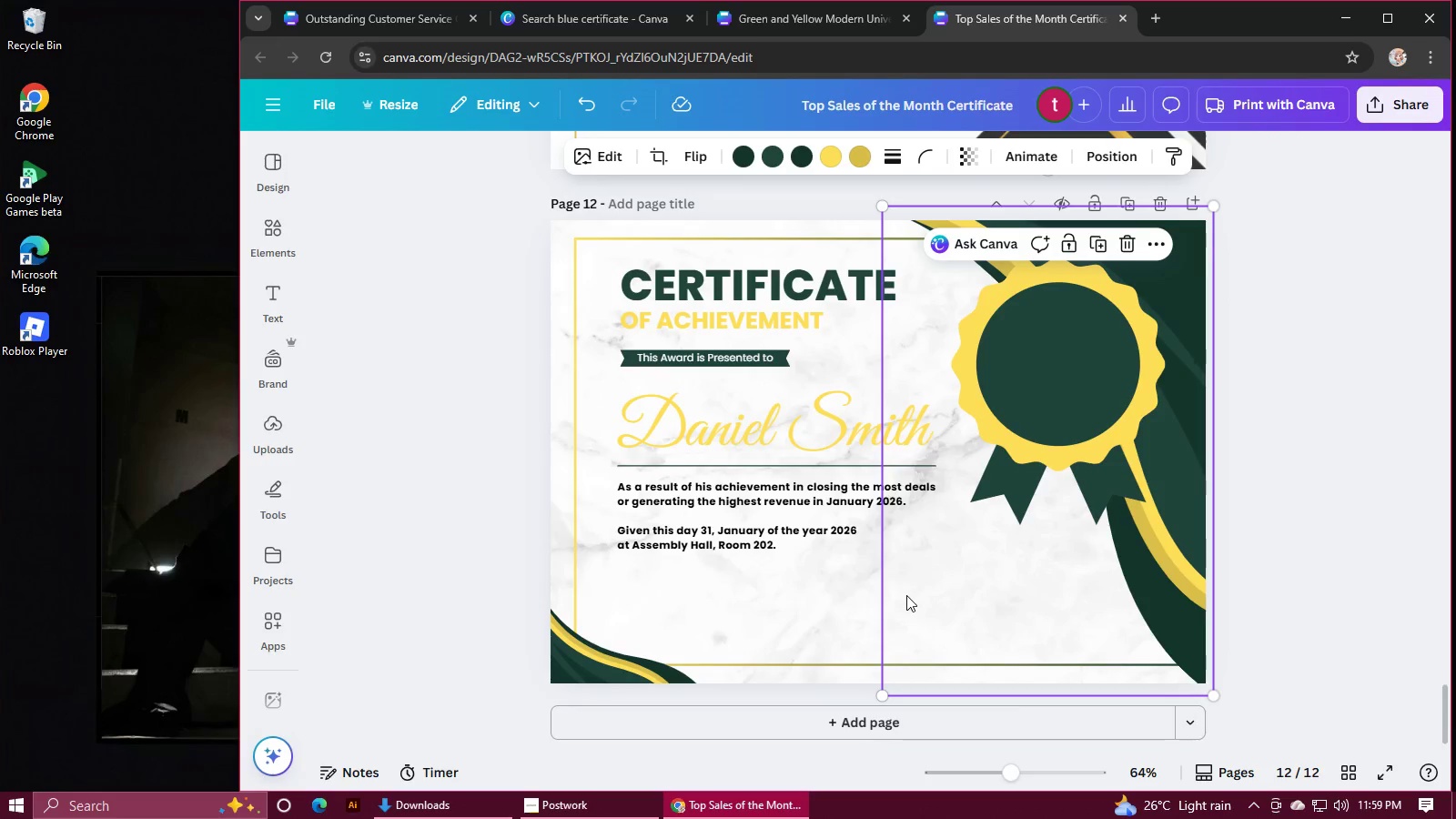 
left_click_drag(start_coordinate=[843, 602], to_coordinate=[932, 610])
 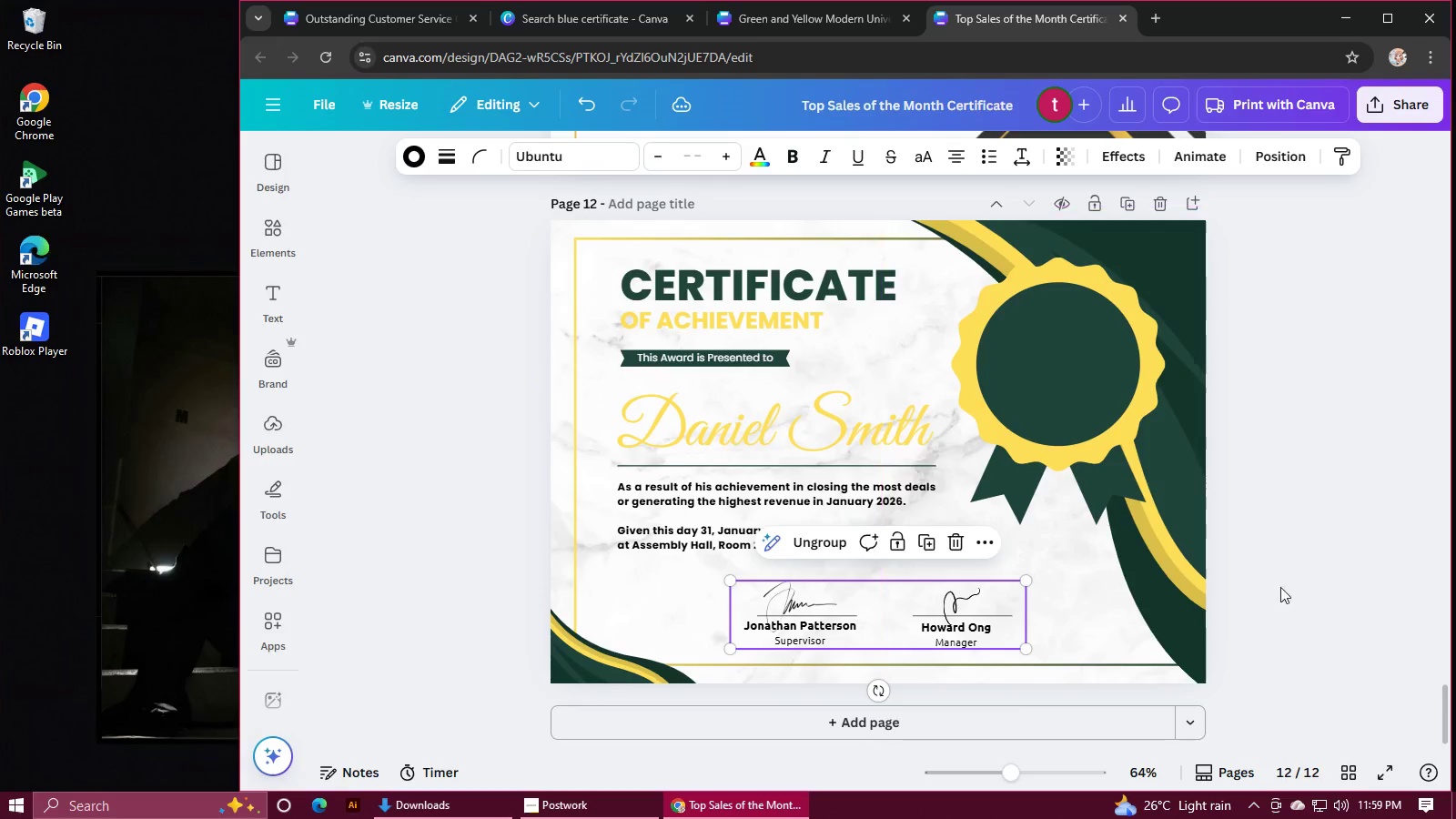 
left_click([1305, 582])
 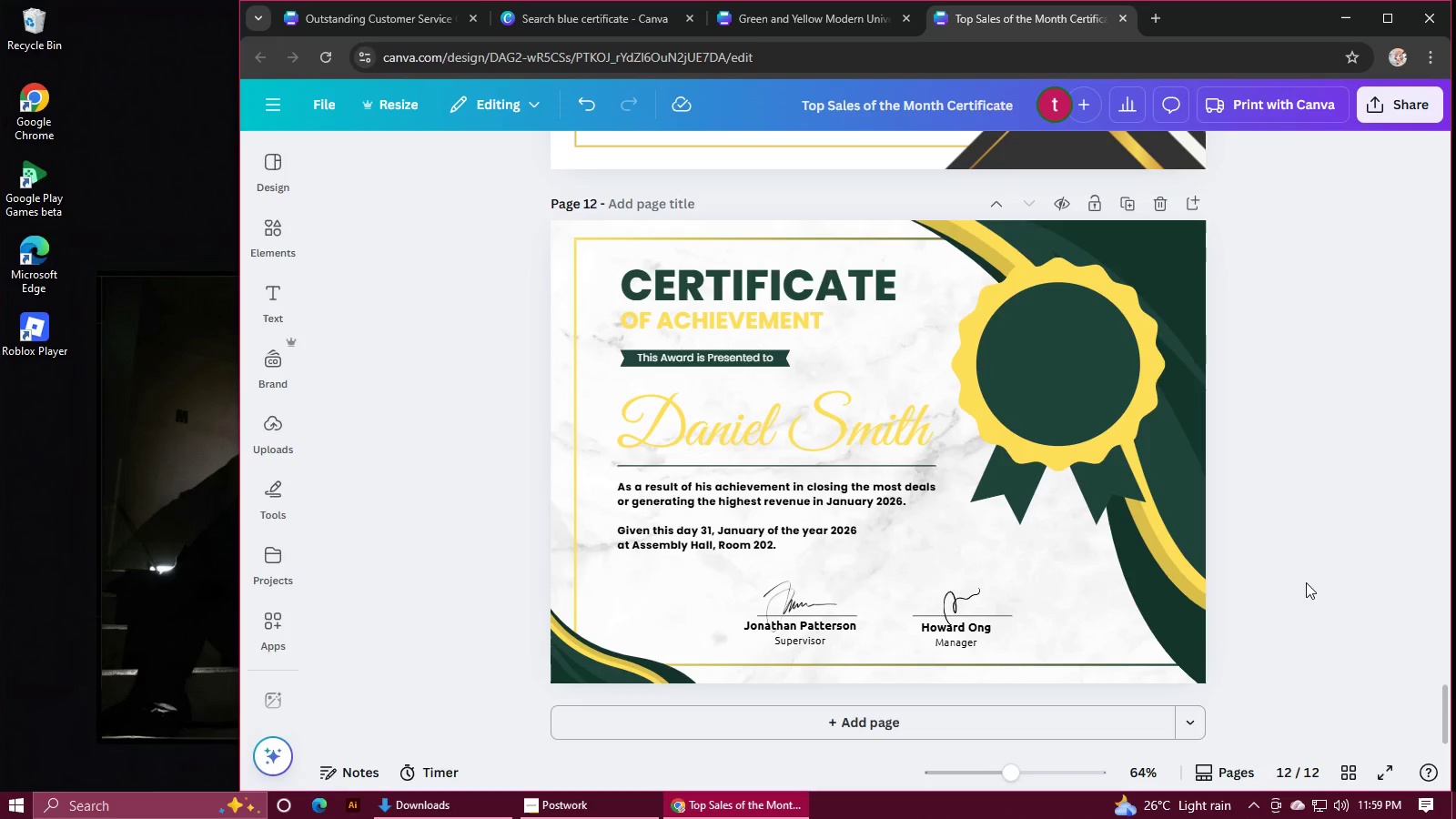 
wait(5.51)
 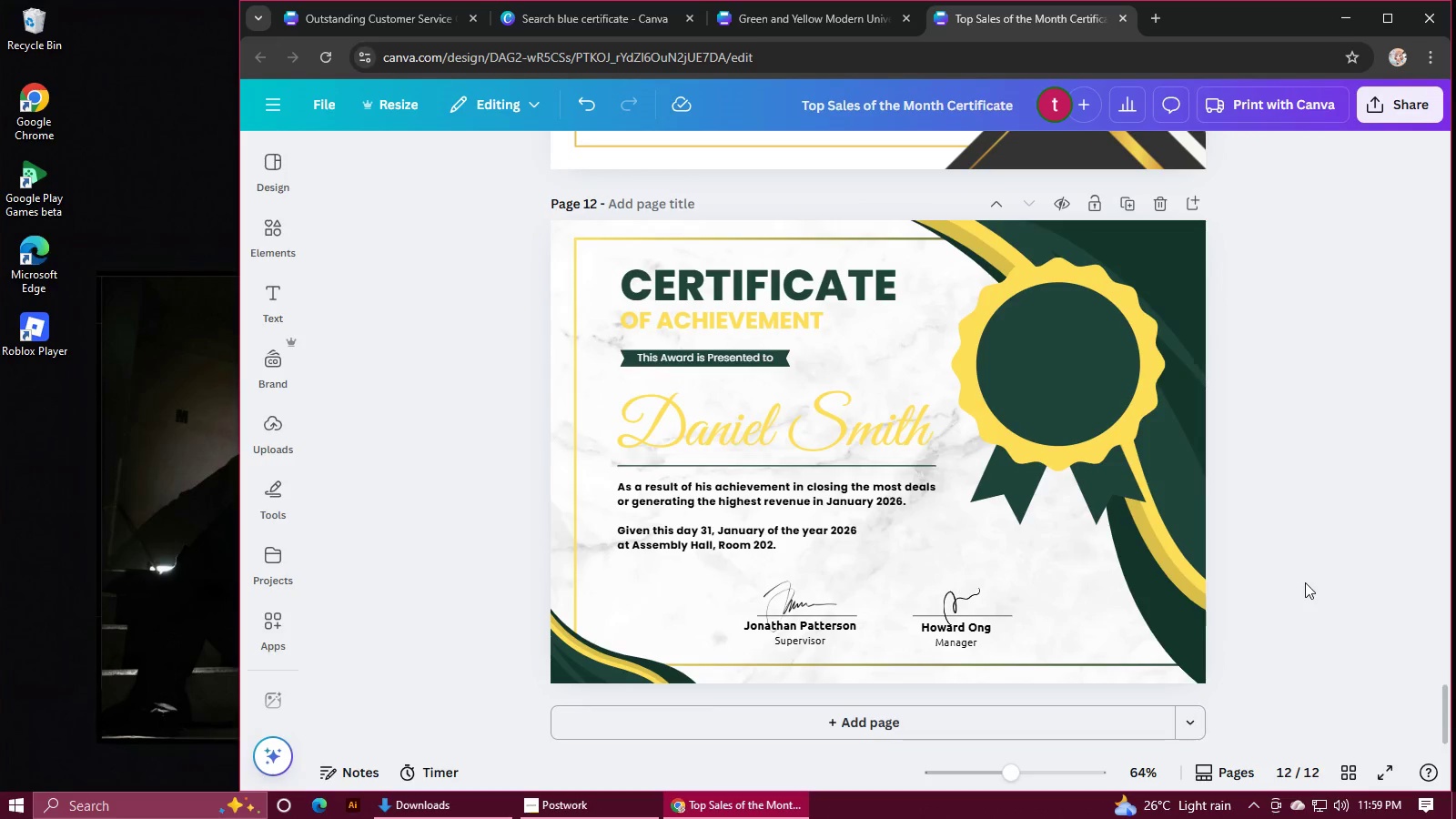 
scroll: coordinate [1118, 487], scroll_direction: up, amount: 6.0
 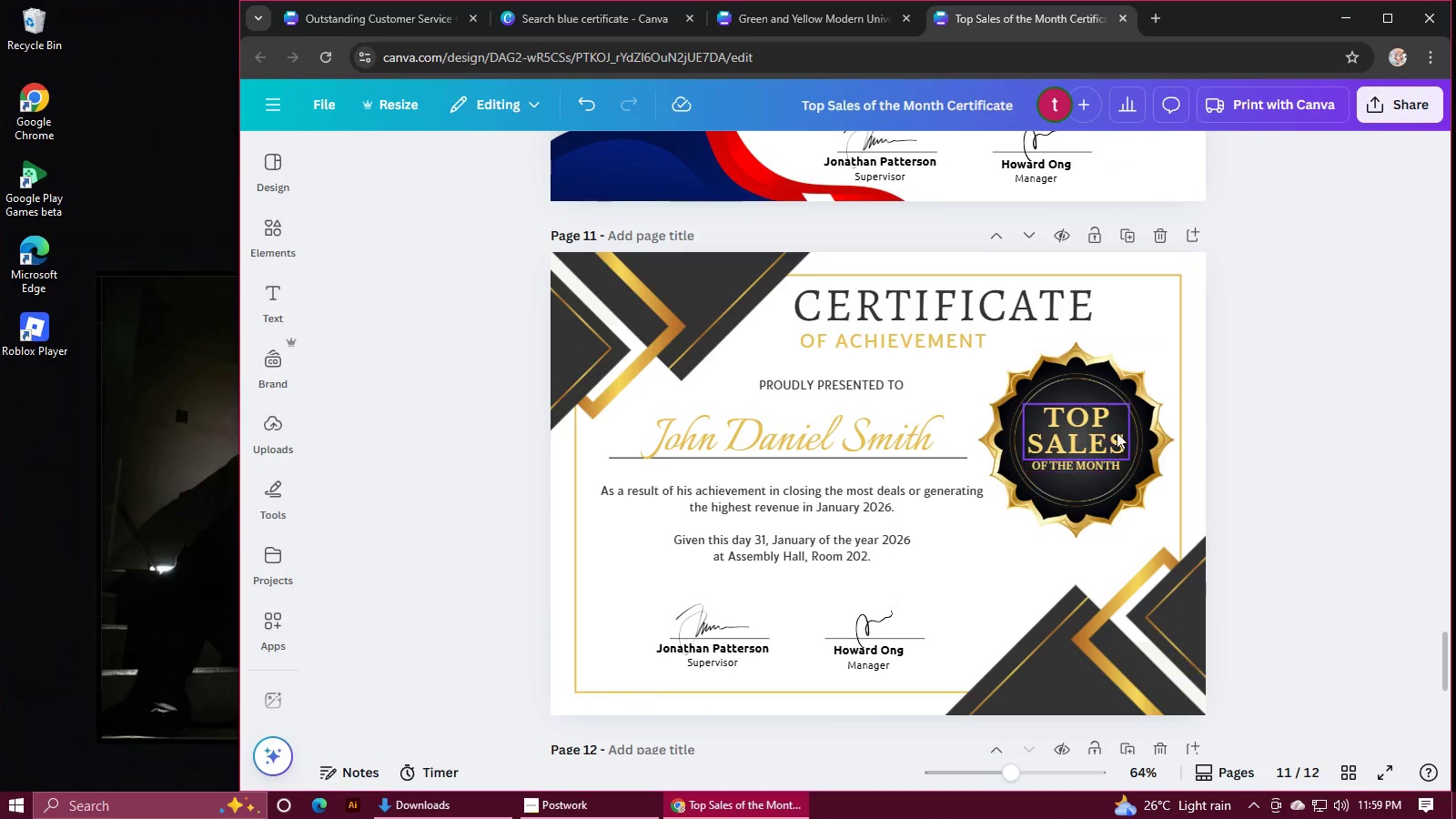 
left_click([1104, 421])
 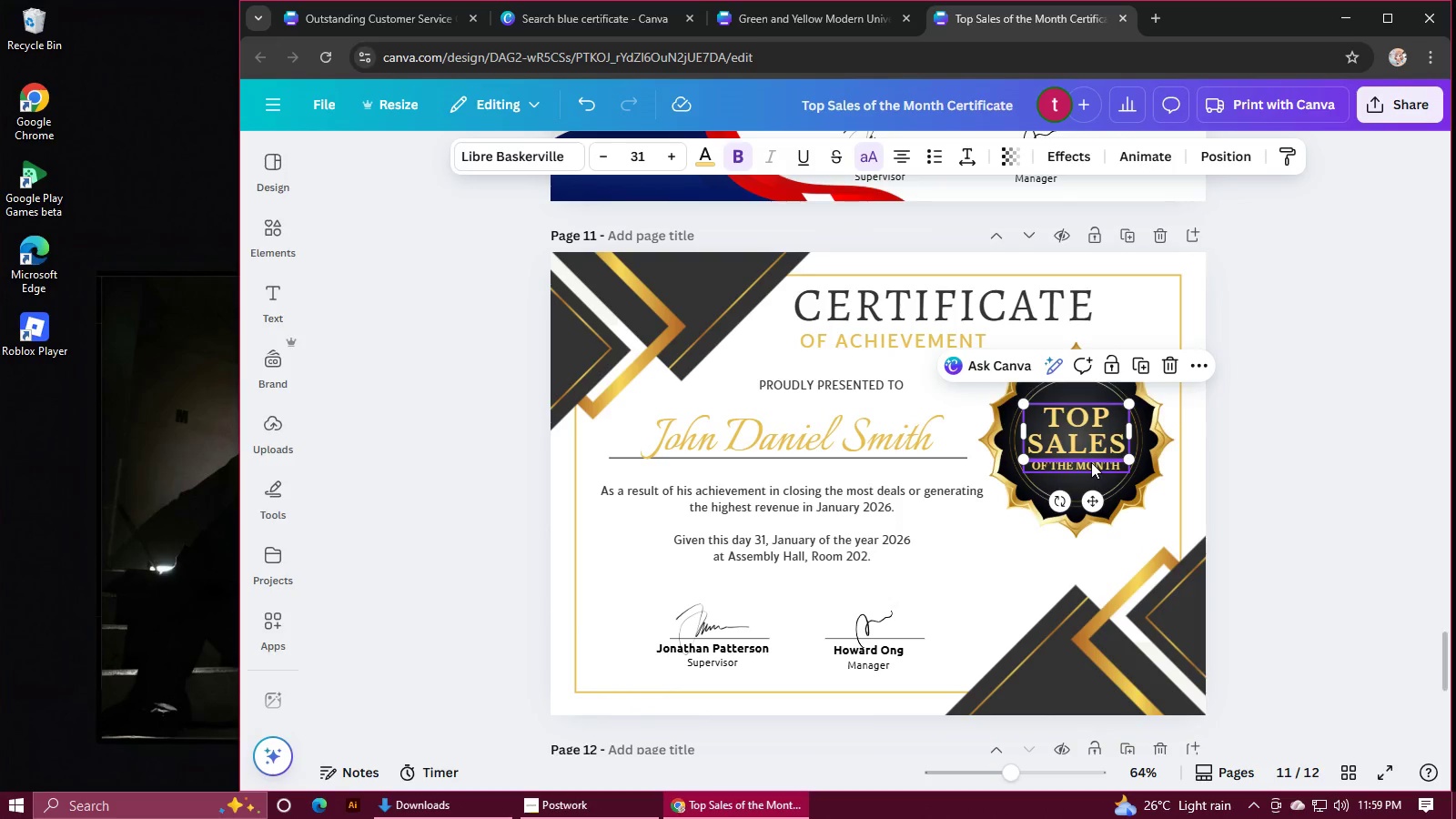 
hold_key(key=ShiftLeft, duration=0.41)
left_click([1090, 463])
 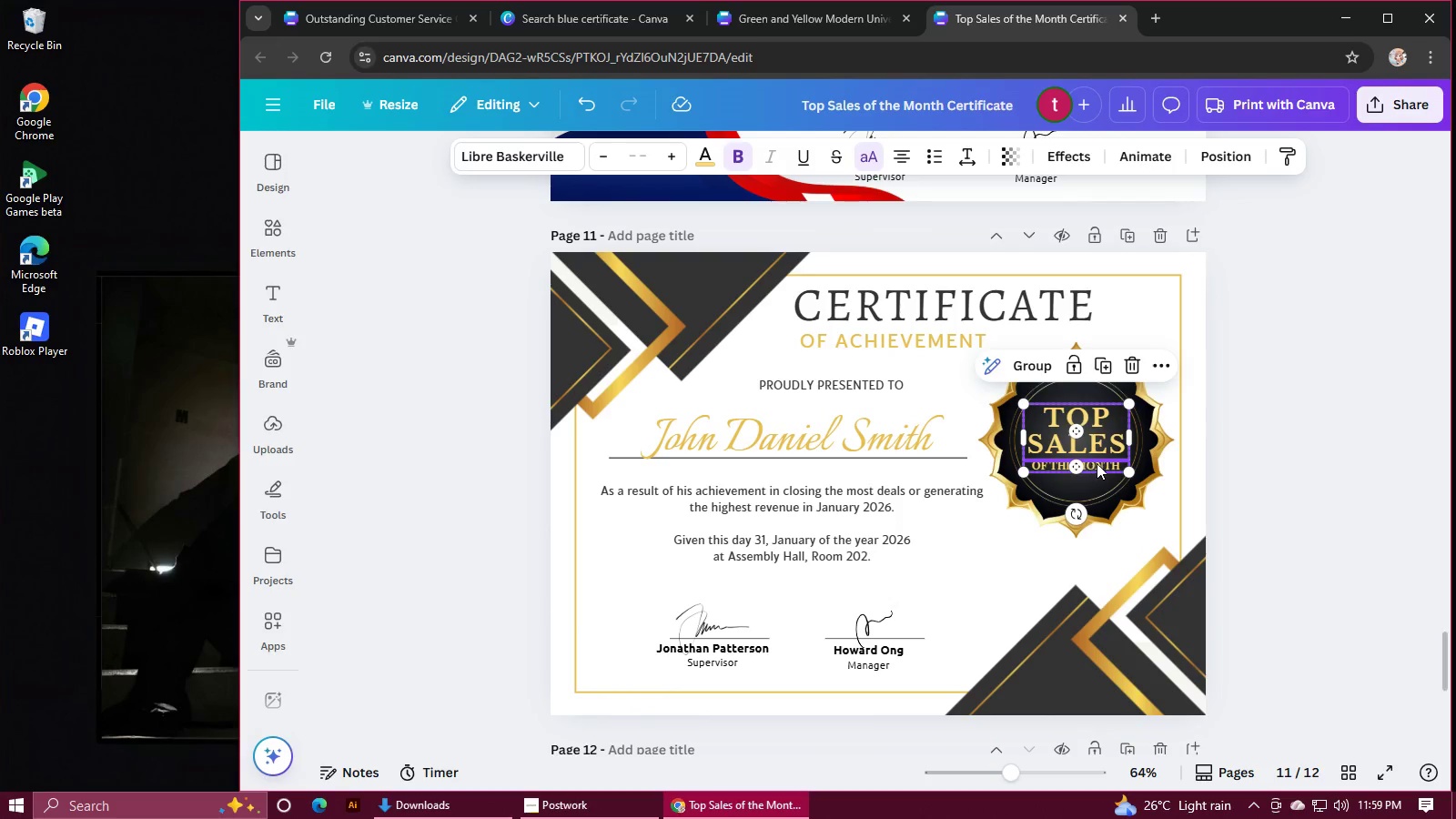 
hold_key(key=ControlLeft, duration=0.53)